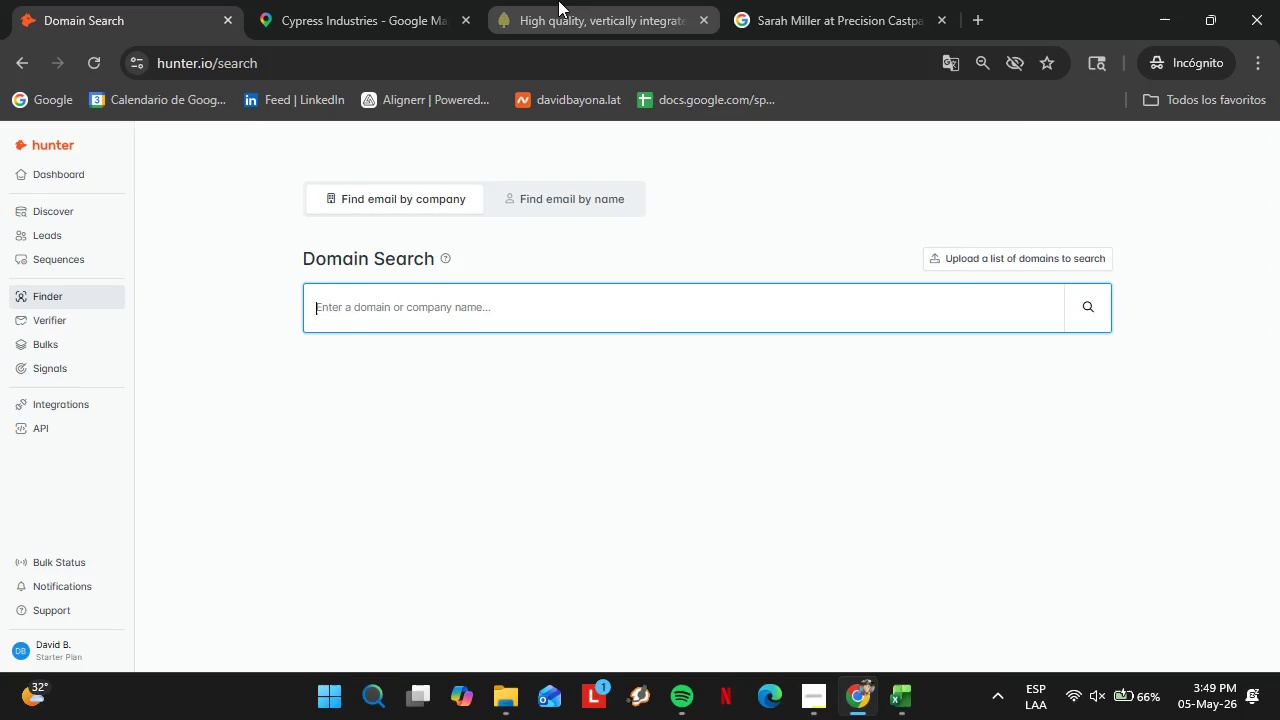 
left_click([558, 0])
 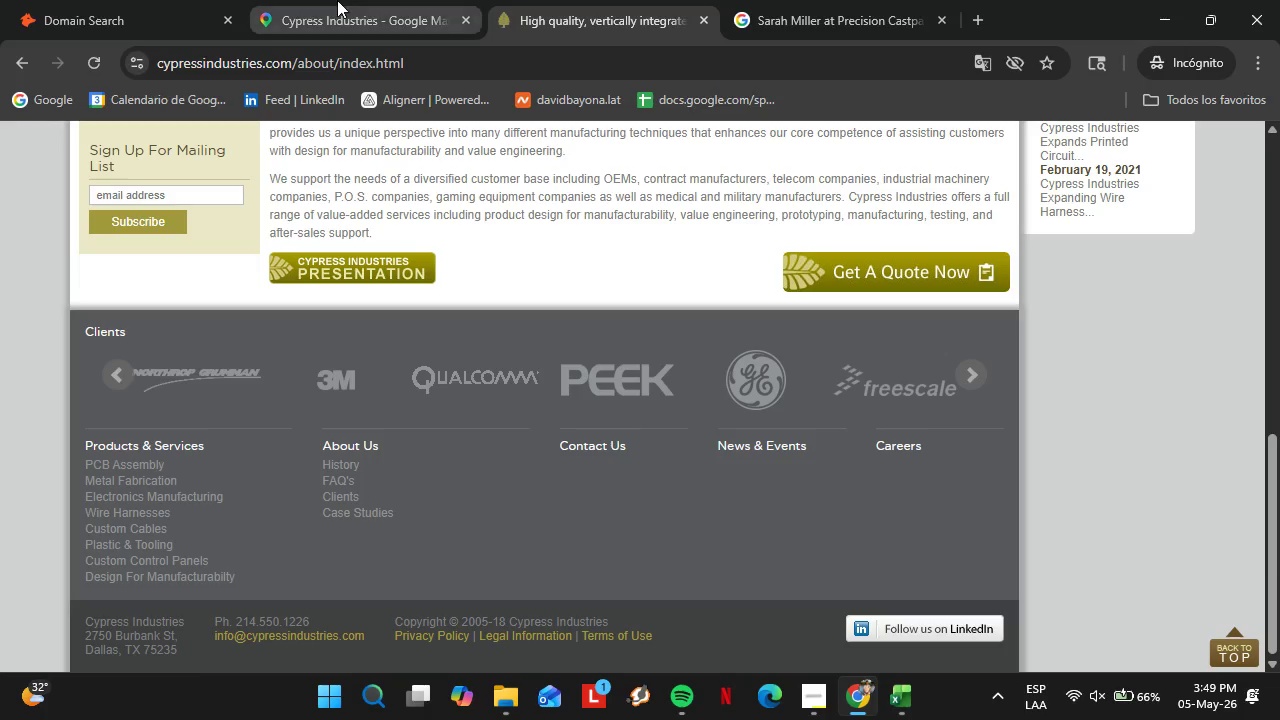 
left_click([337, 0])
 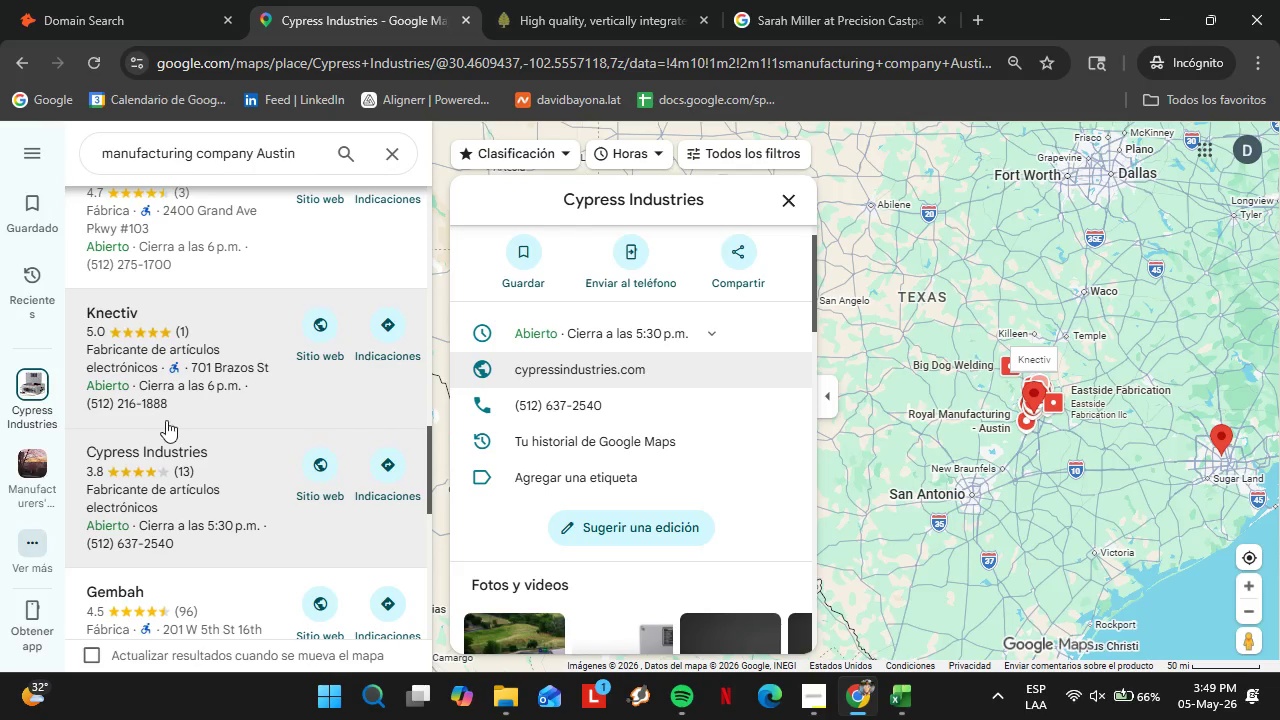 
scroll: coordinate [235, 443], scroll_direction: down, amount: 3.0
 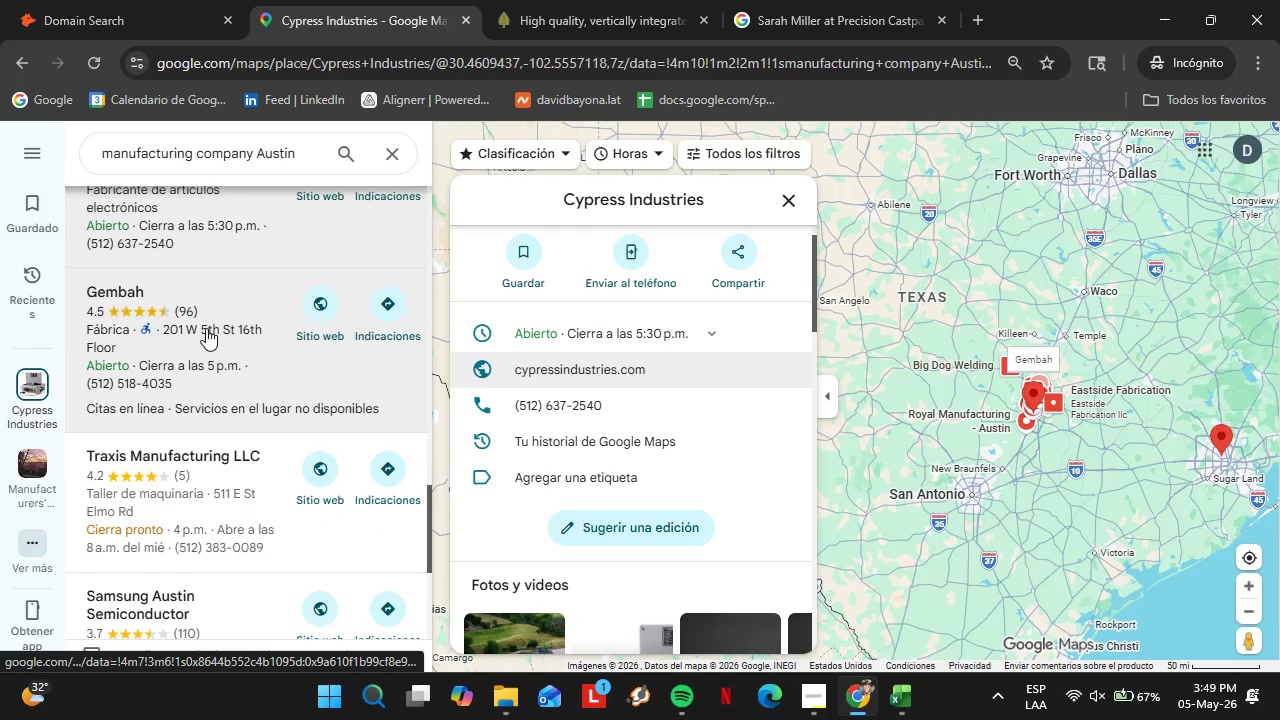 
left_click([206, 328])
 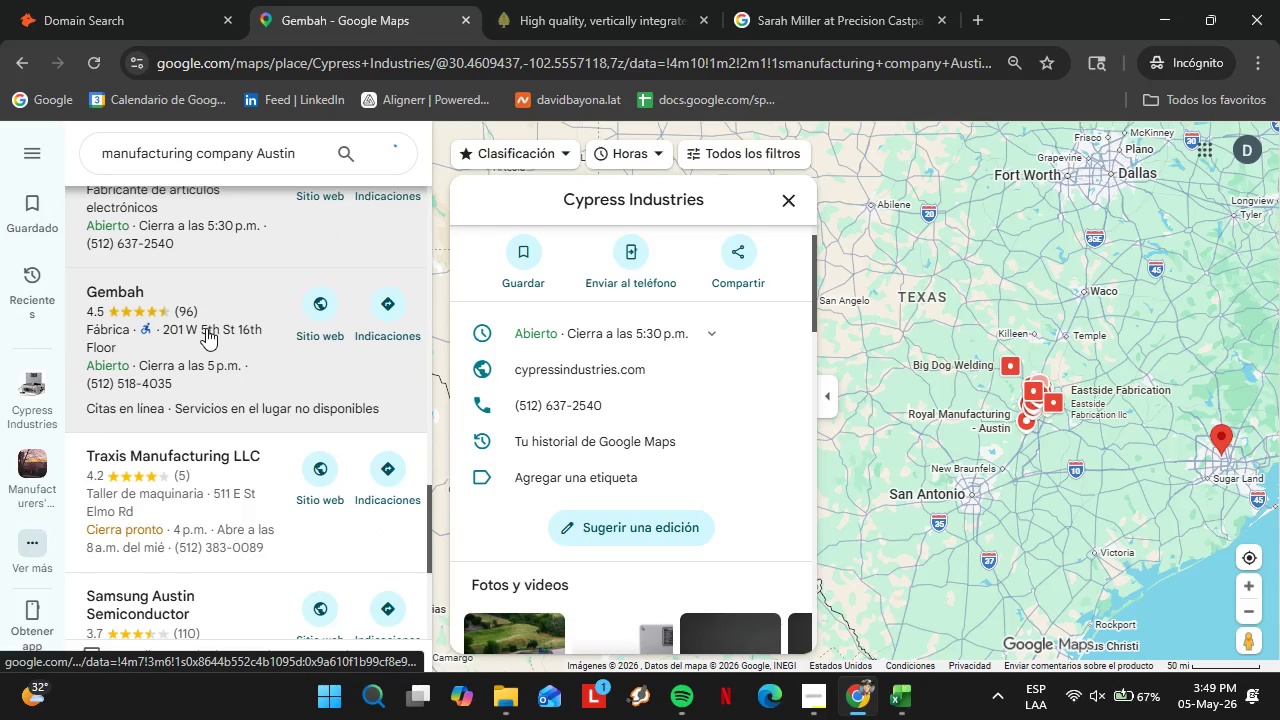 
scroll: coordinate [694, 416], scroll_direction: down, amount: 1.0
 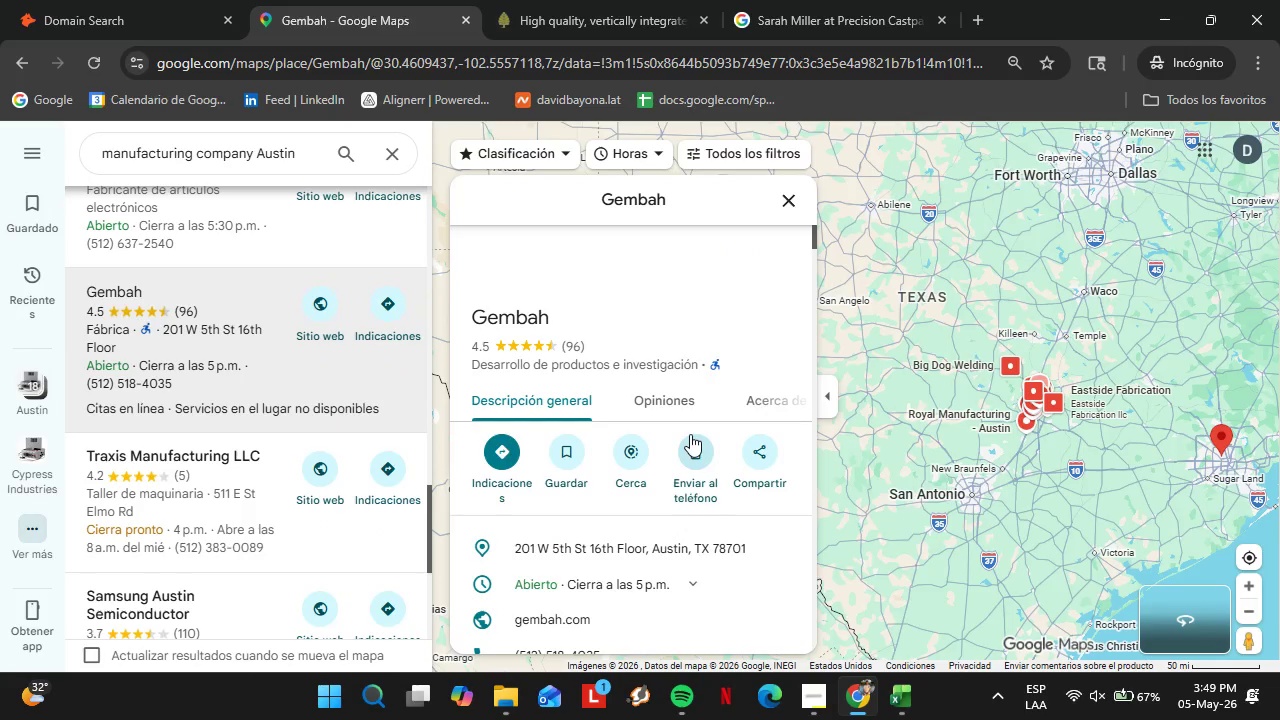 
mouse_move([691, 440])
 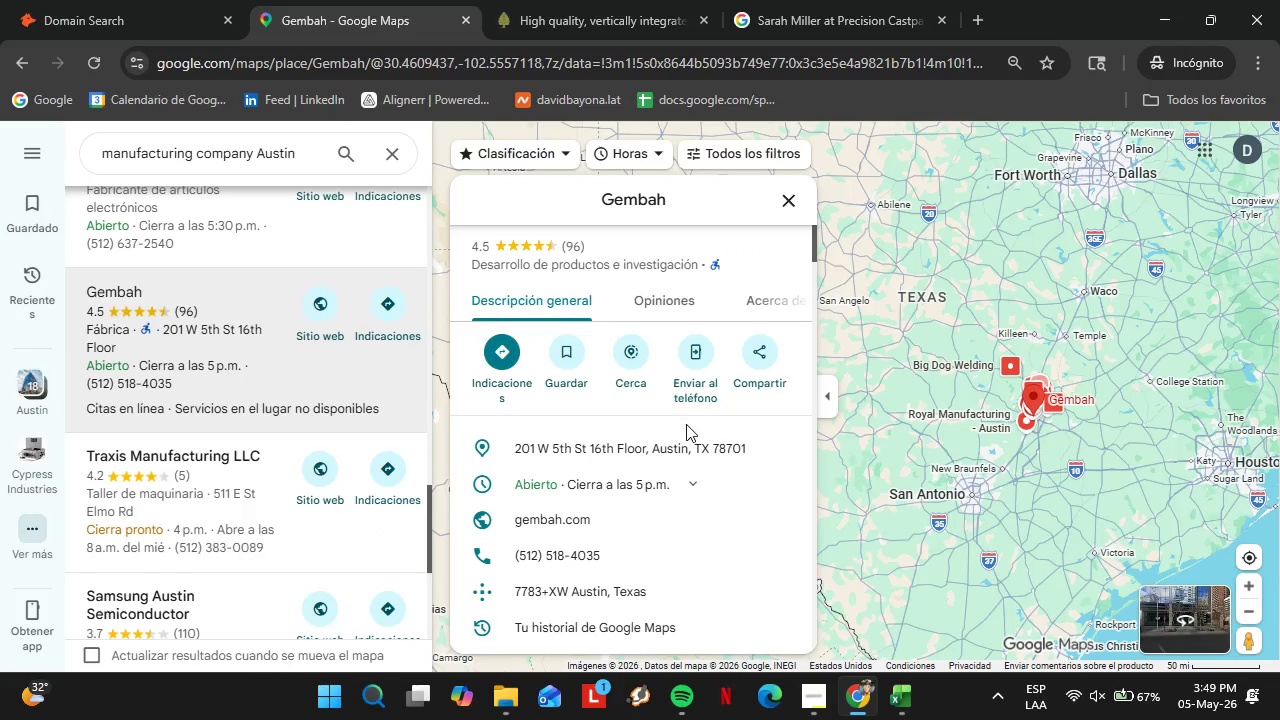 
scroll: coordinate [686, 424], scroll_direction: down, amount: 2.0
 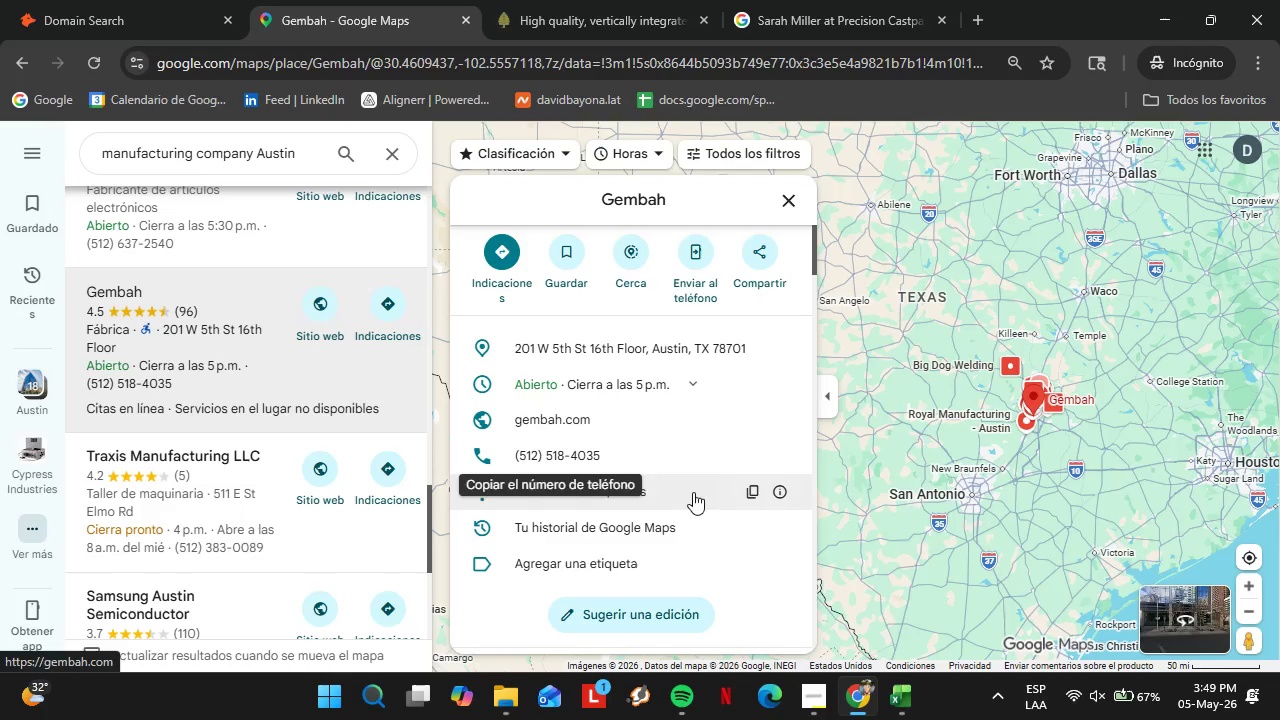 
left_click([812, 693])
 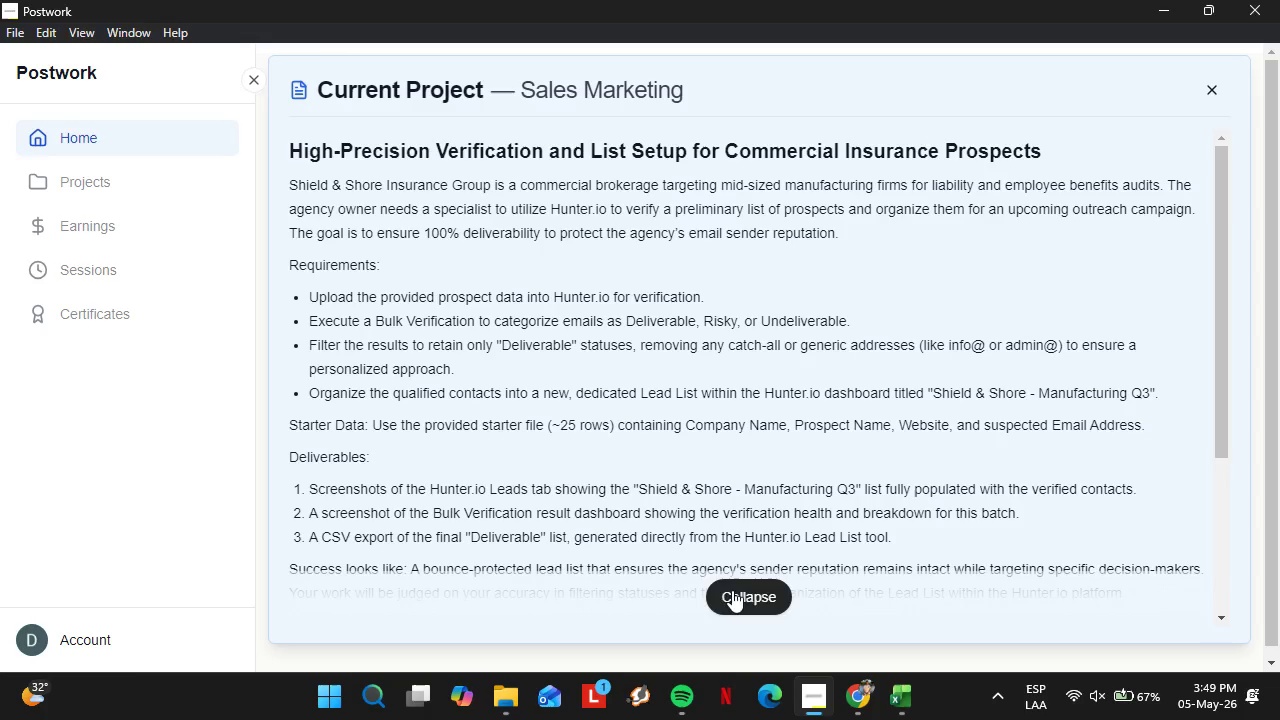 
left_click_drag(start_coordinate=[764, 569], to_coordinate=[766, 575])
 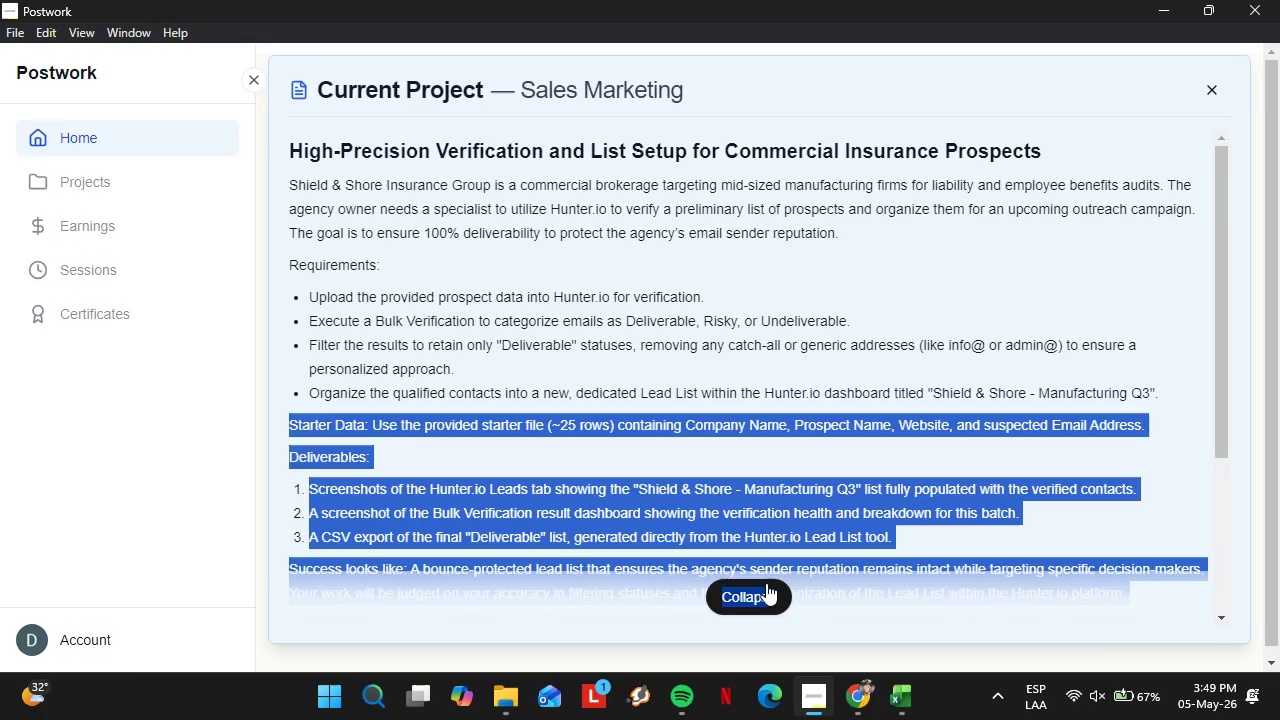 
double_click([766, 583])